 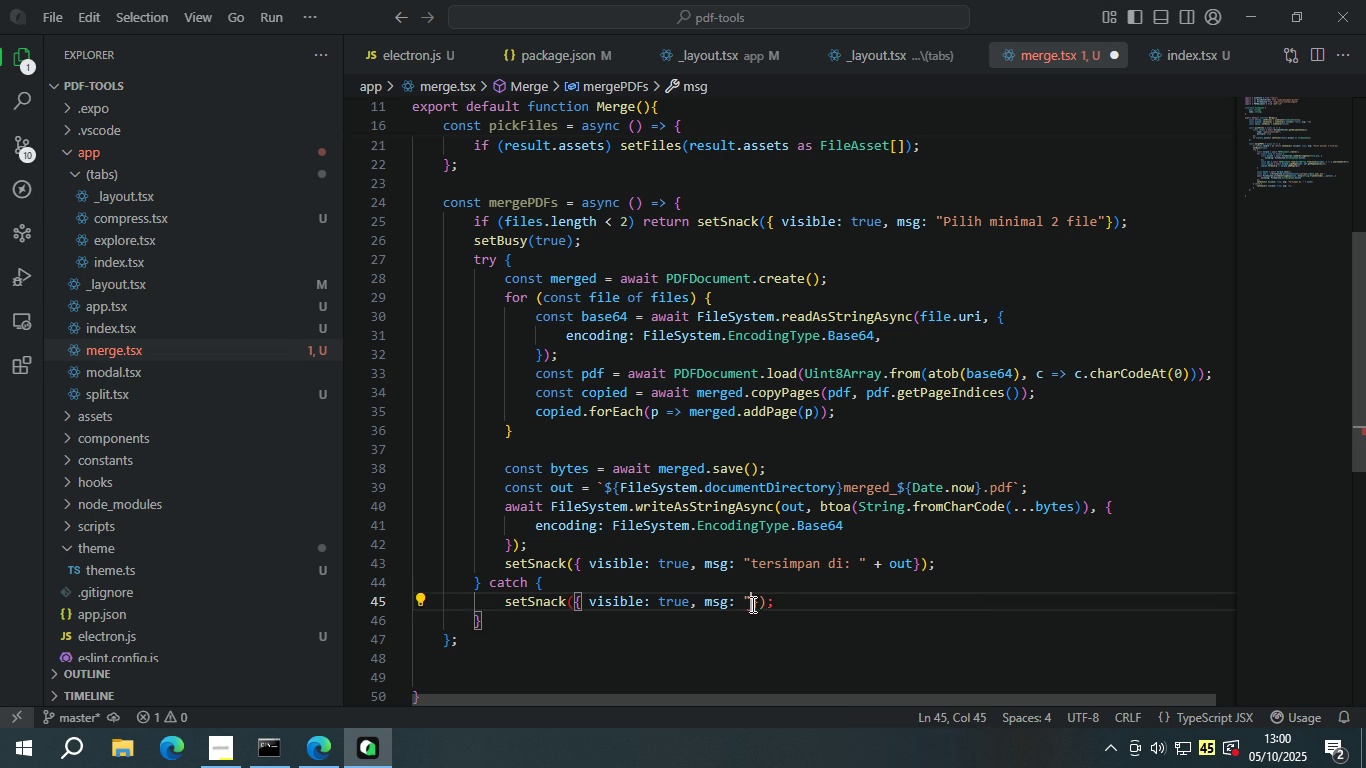 
key(Shift+ShiftLeft)
 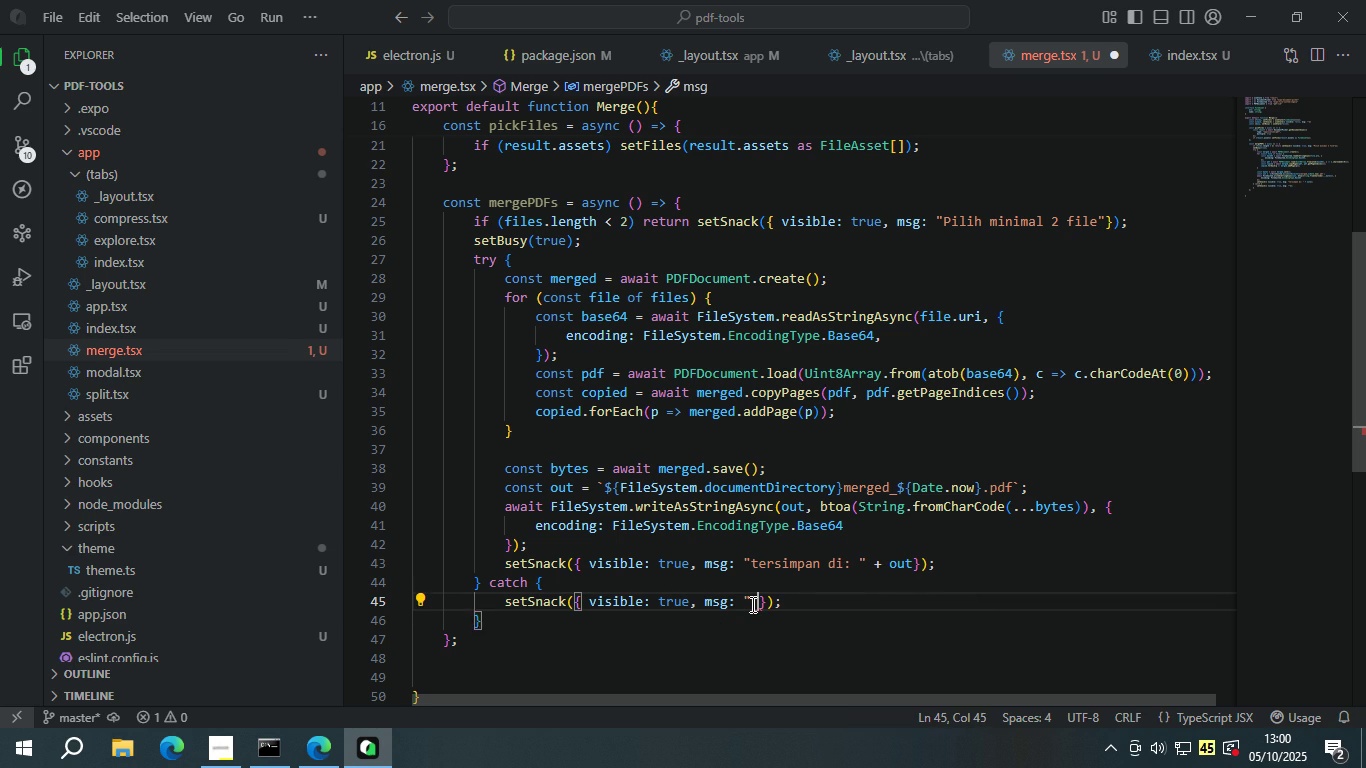 
key(Shift+Quote)
 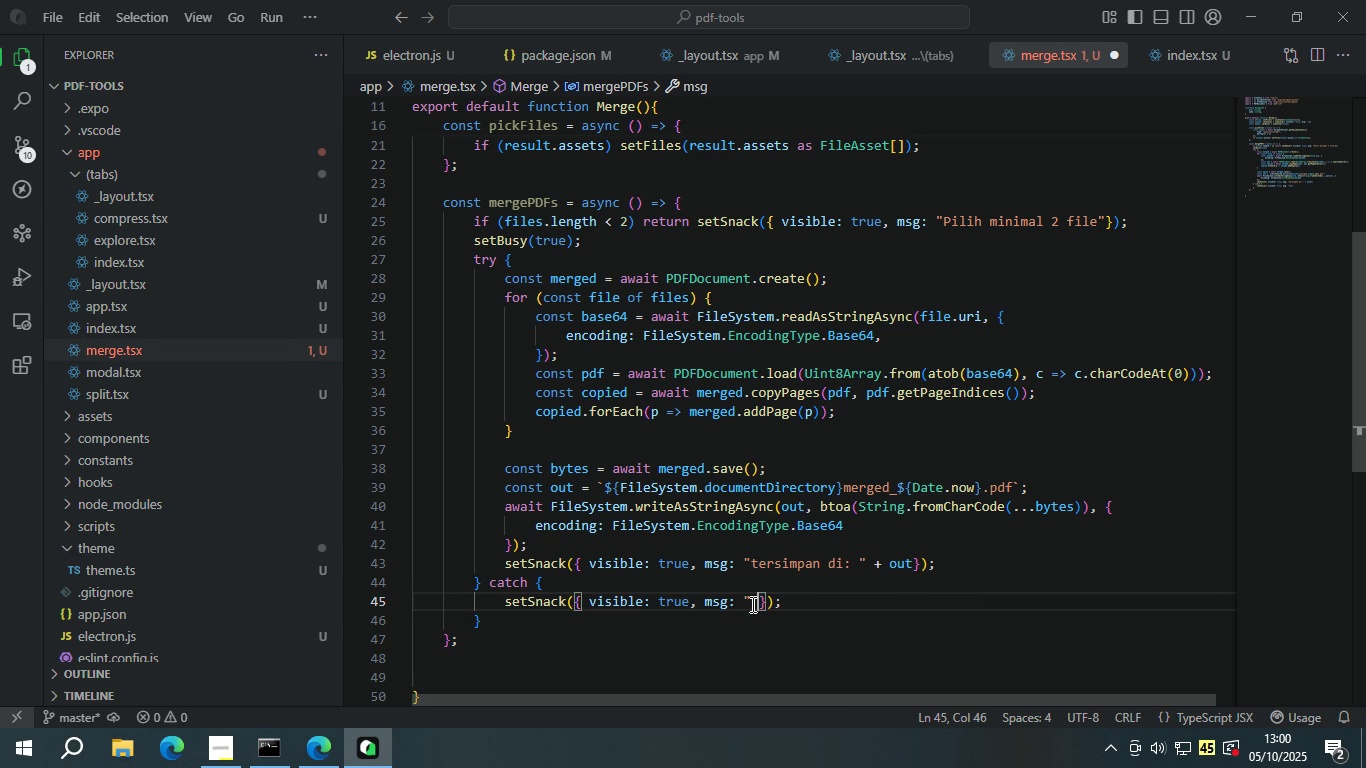 
key(ArrowLeft)
 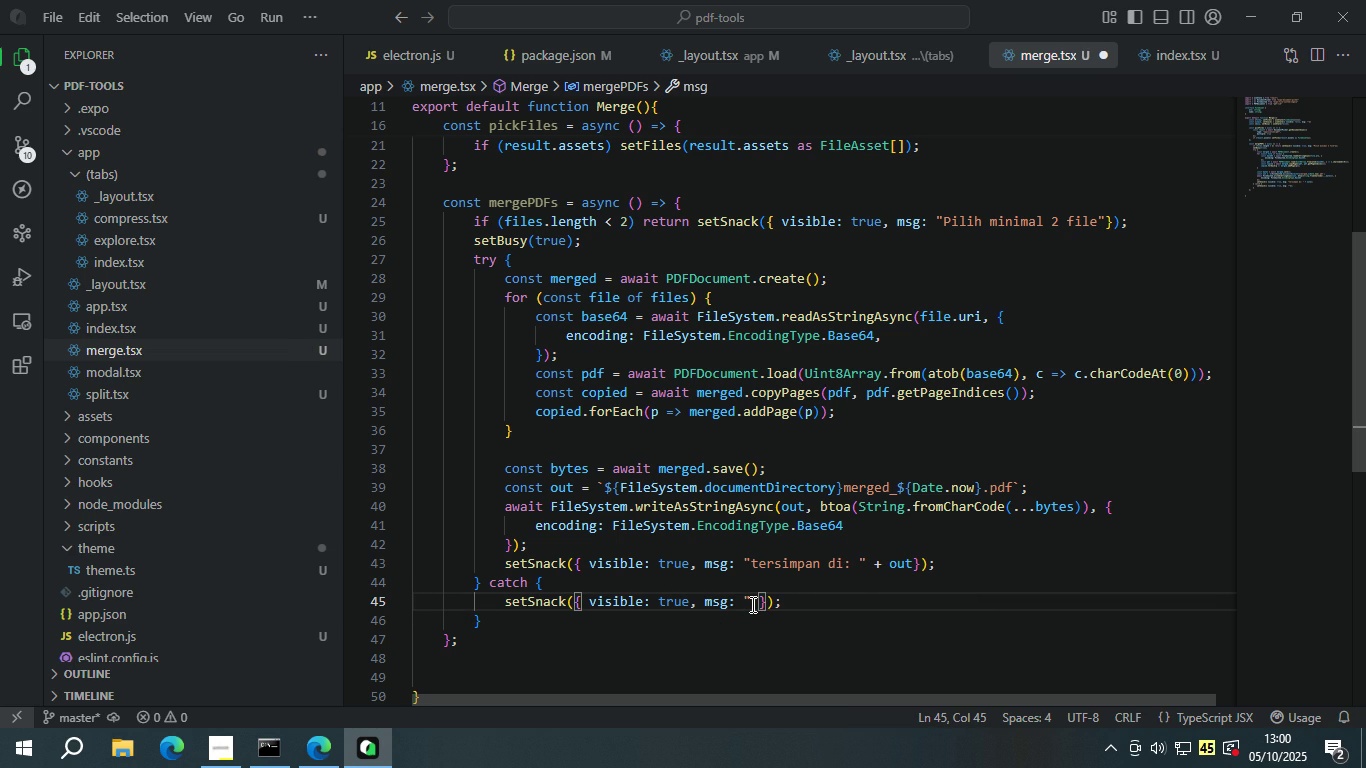 
type(Gagal menggabungkan PDF)